 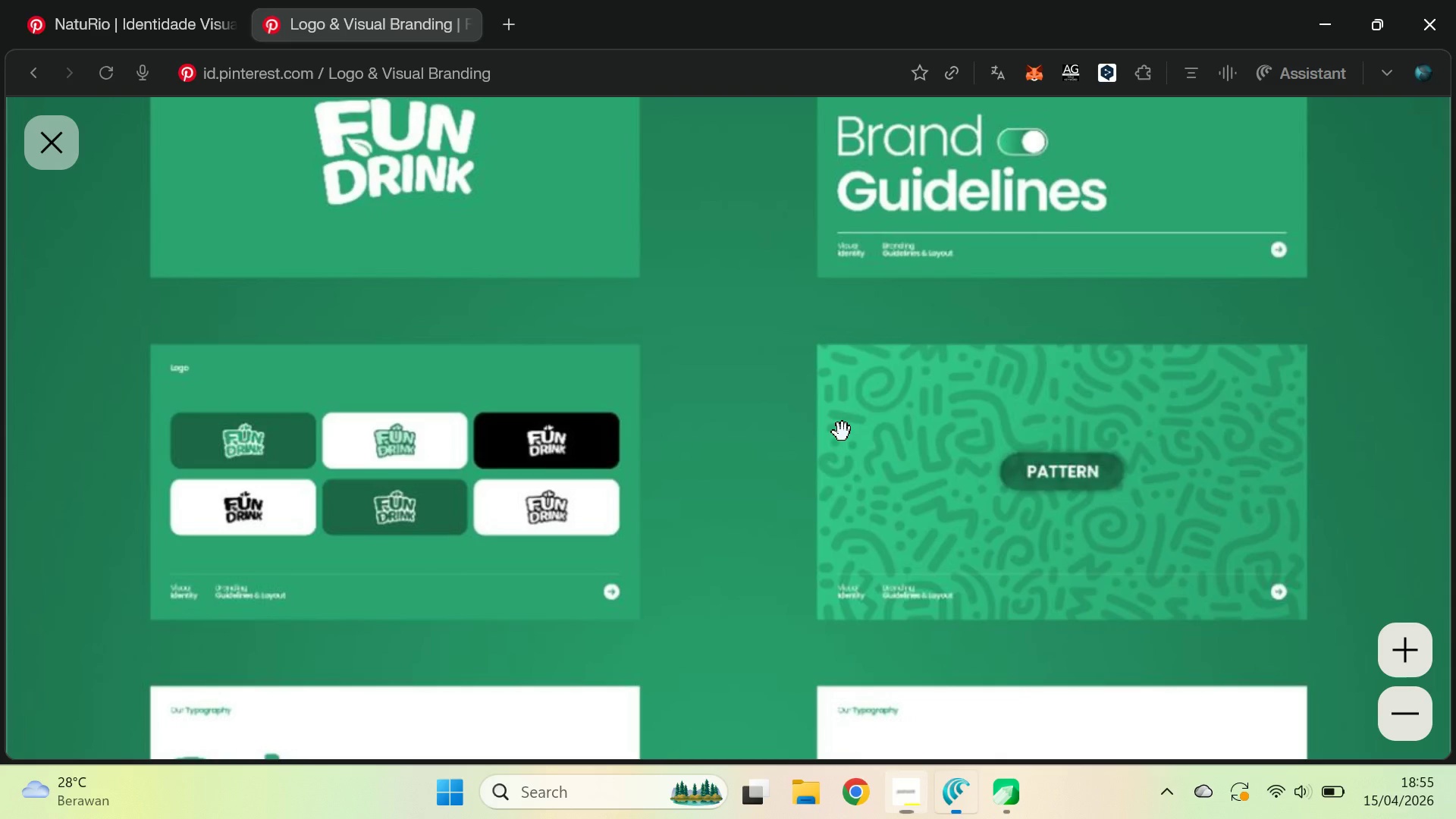 
left_click_drag(start_coordinate=[743, 331], to_coordinate=[805, 307])
 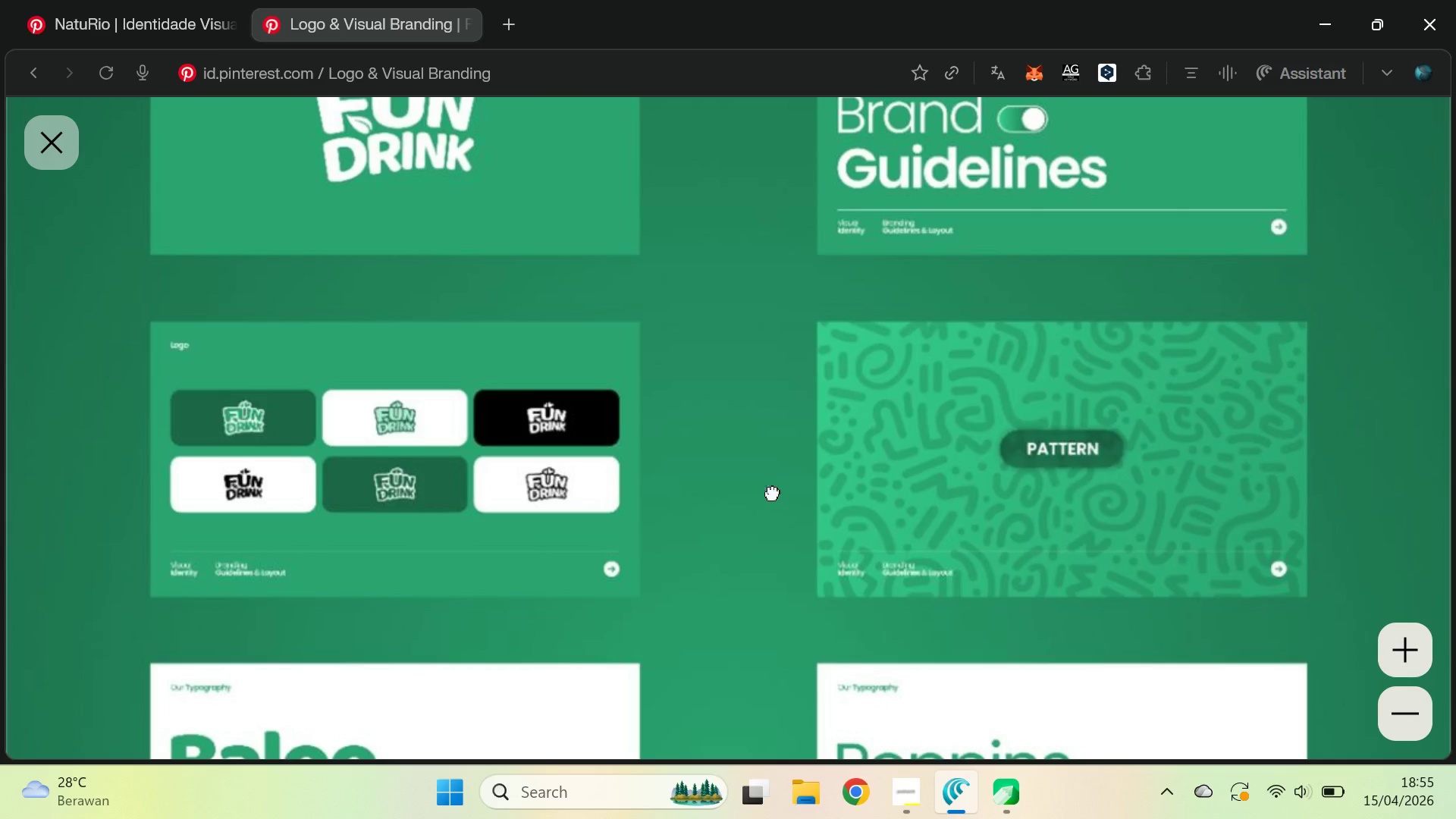 
left_click_drag(start_coordinate=[773, 503], to_coordinate=[792, 425])
 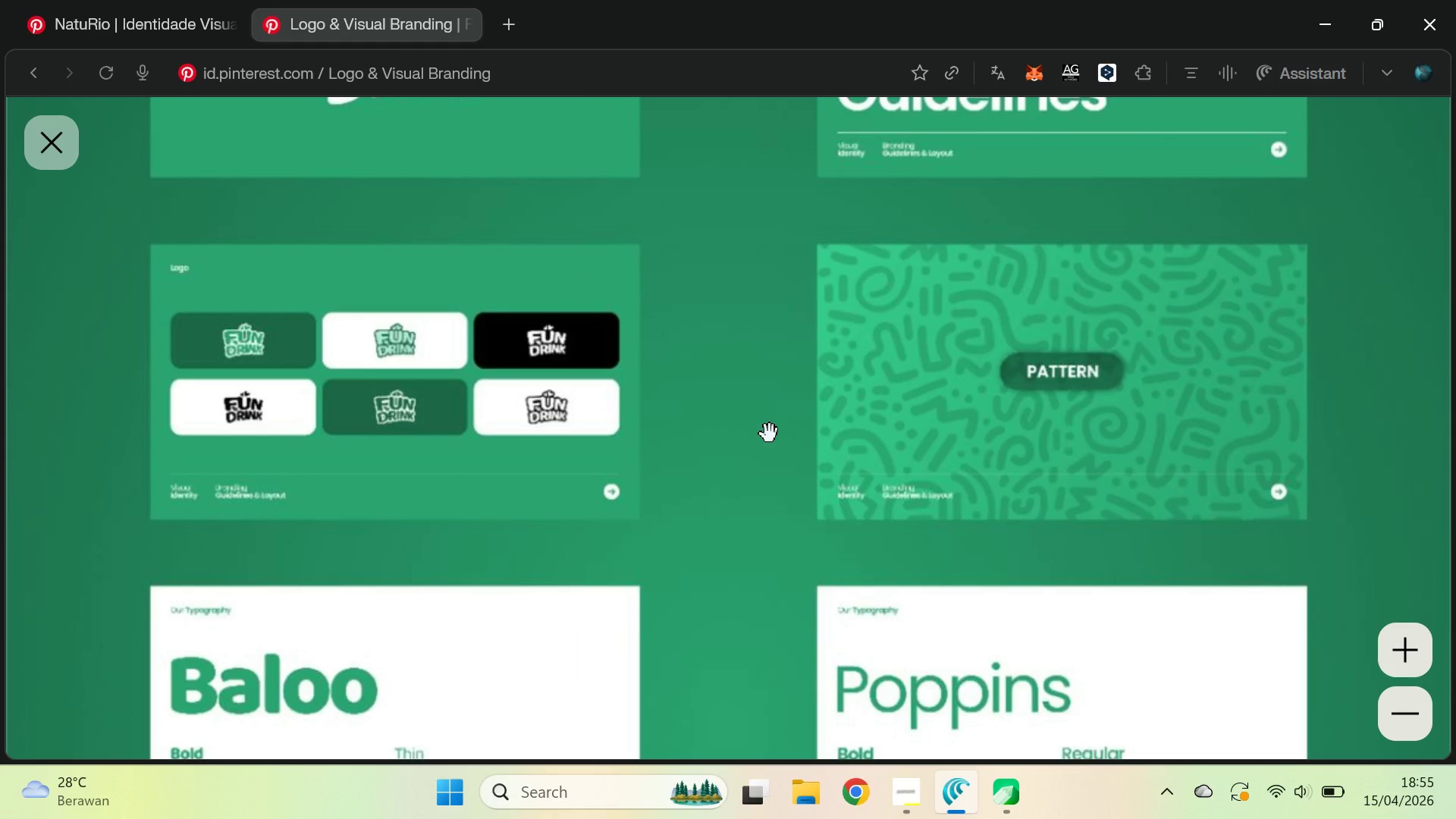 
key(Alt+AltLeft)
 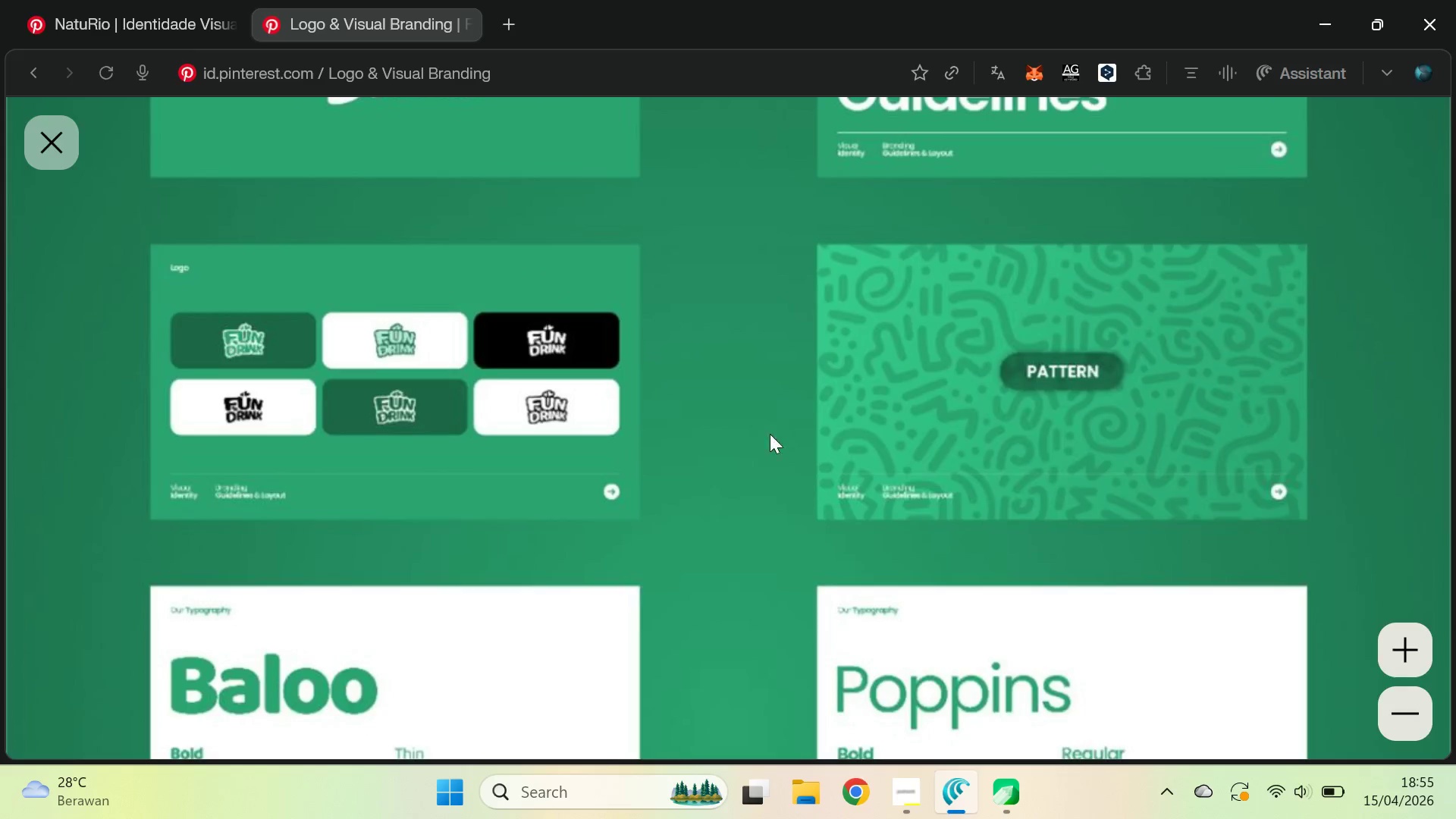 
key(Alt+Tab)